 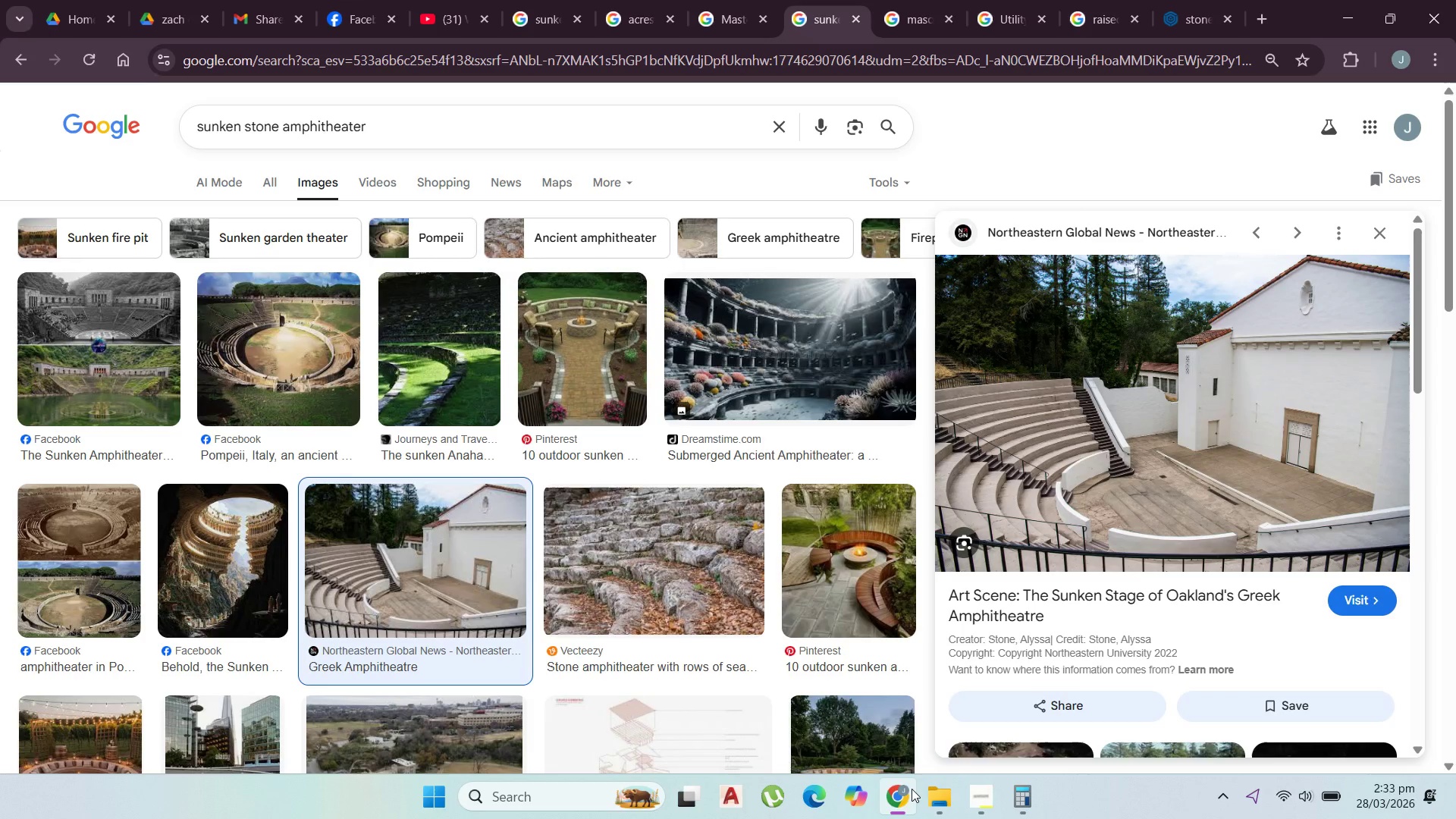 
left_click([915, 795])
 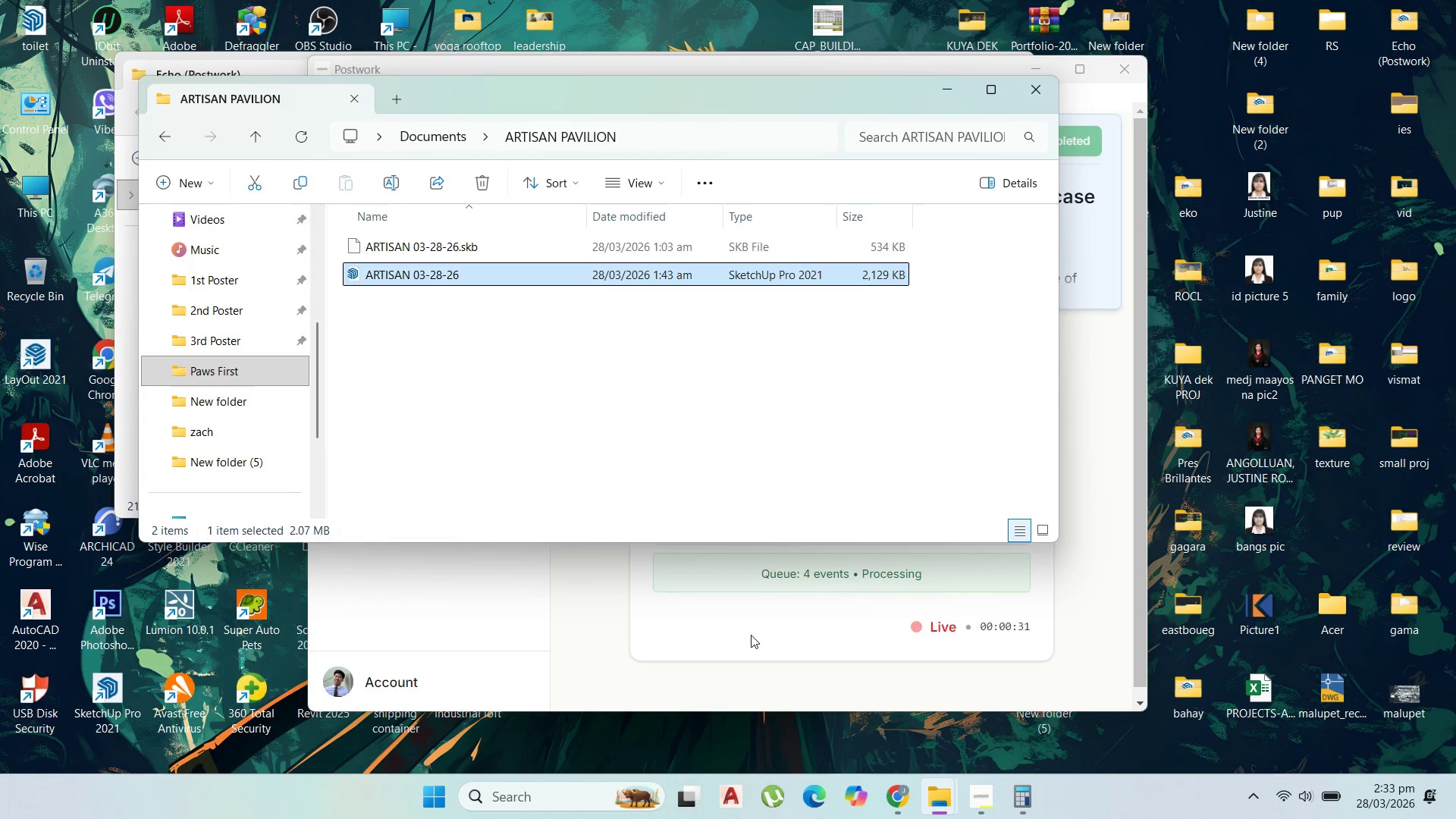 
wait(10.14)
 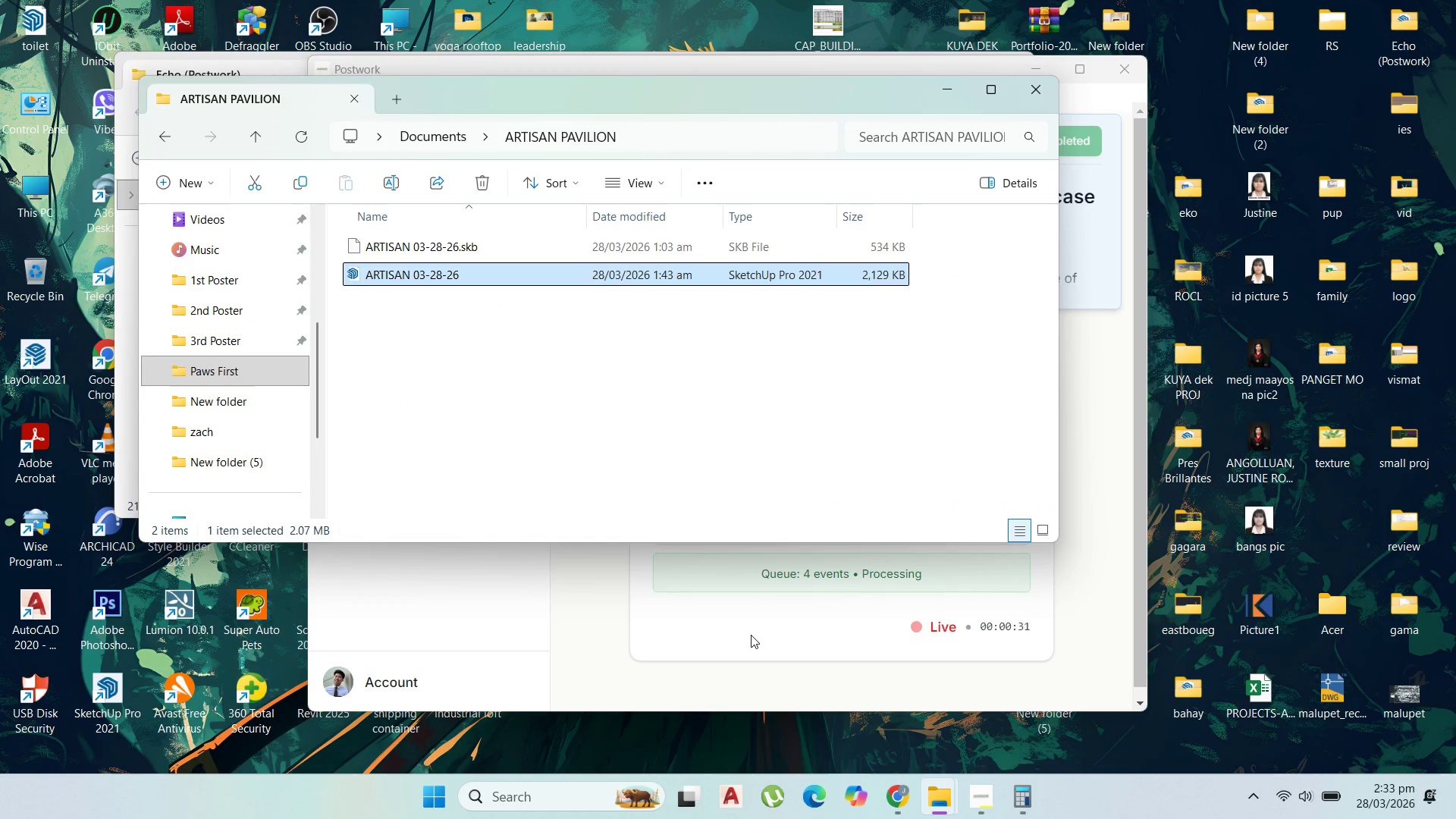 
left_click([890, 728])
 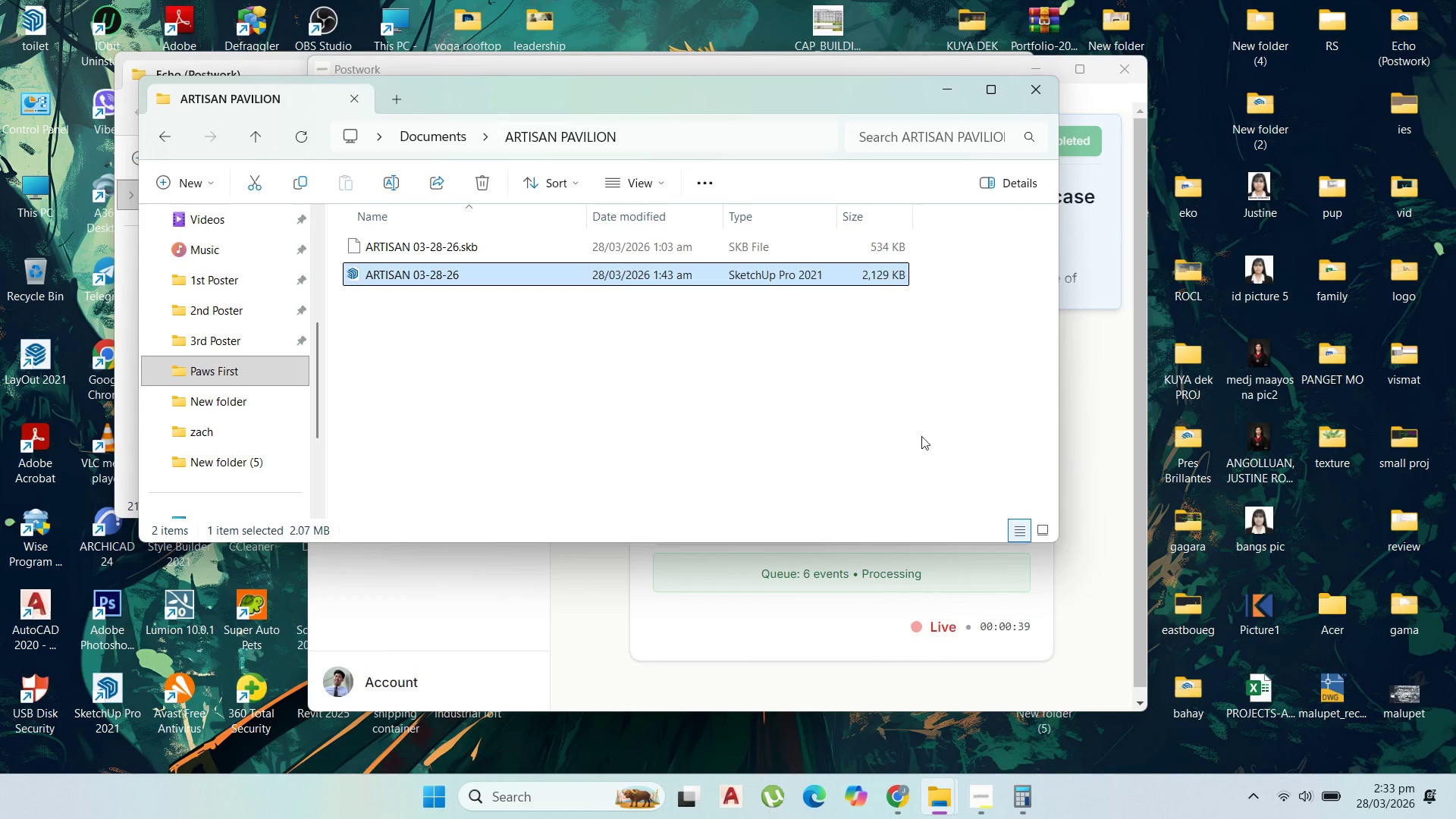 
left_click([835, 624])